 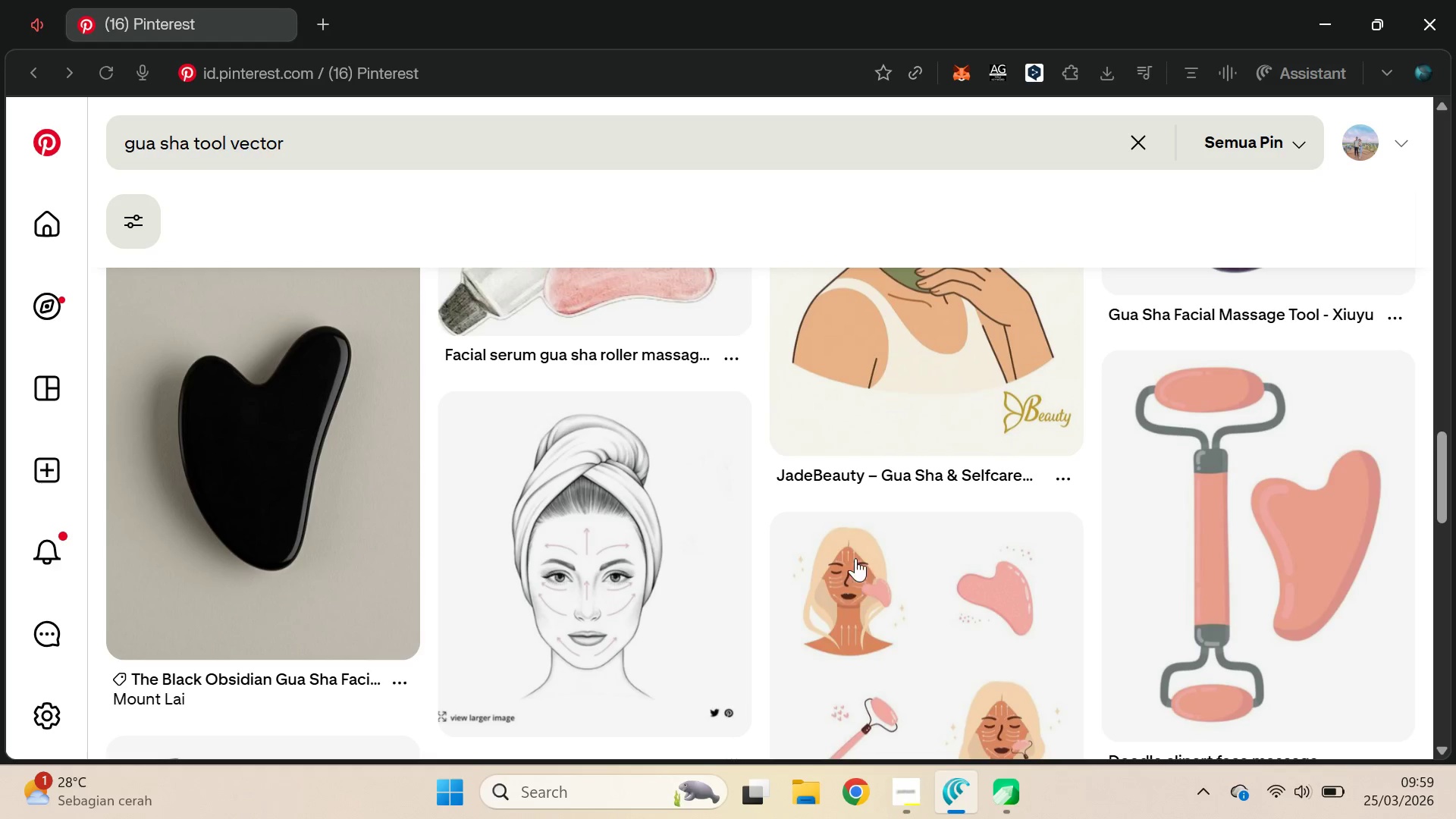 
triple_click([296, 143])
 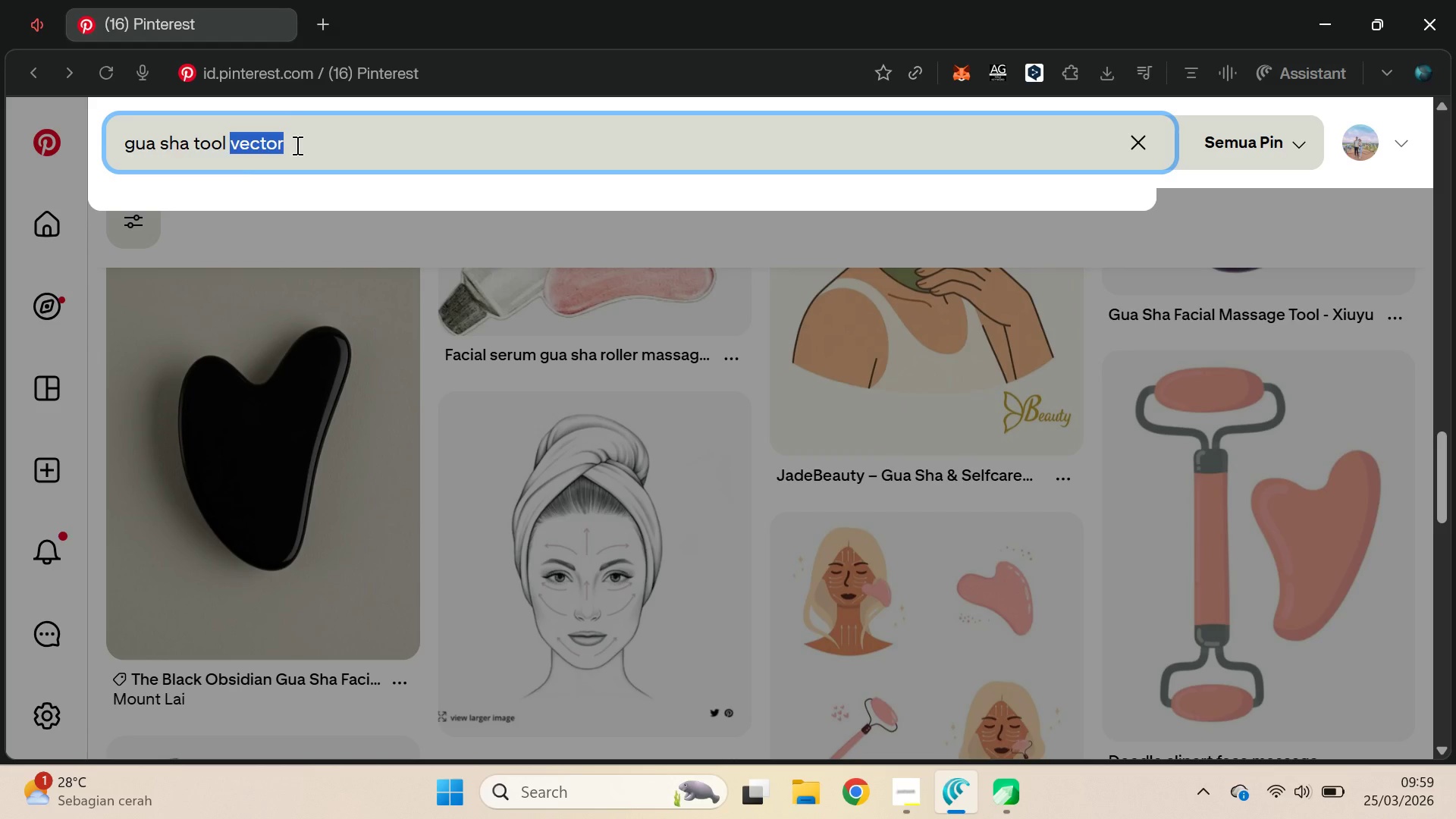 
key(Control+Backspace)
 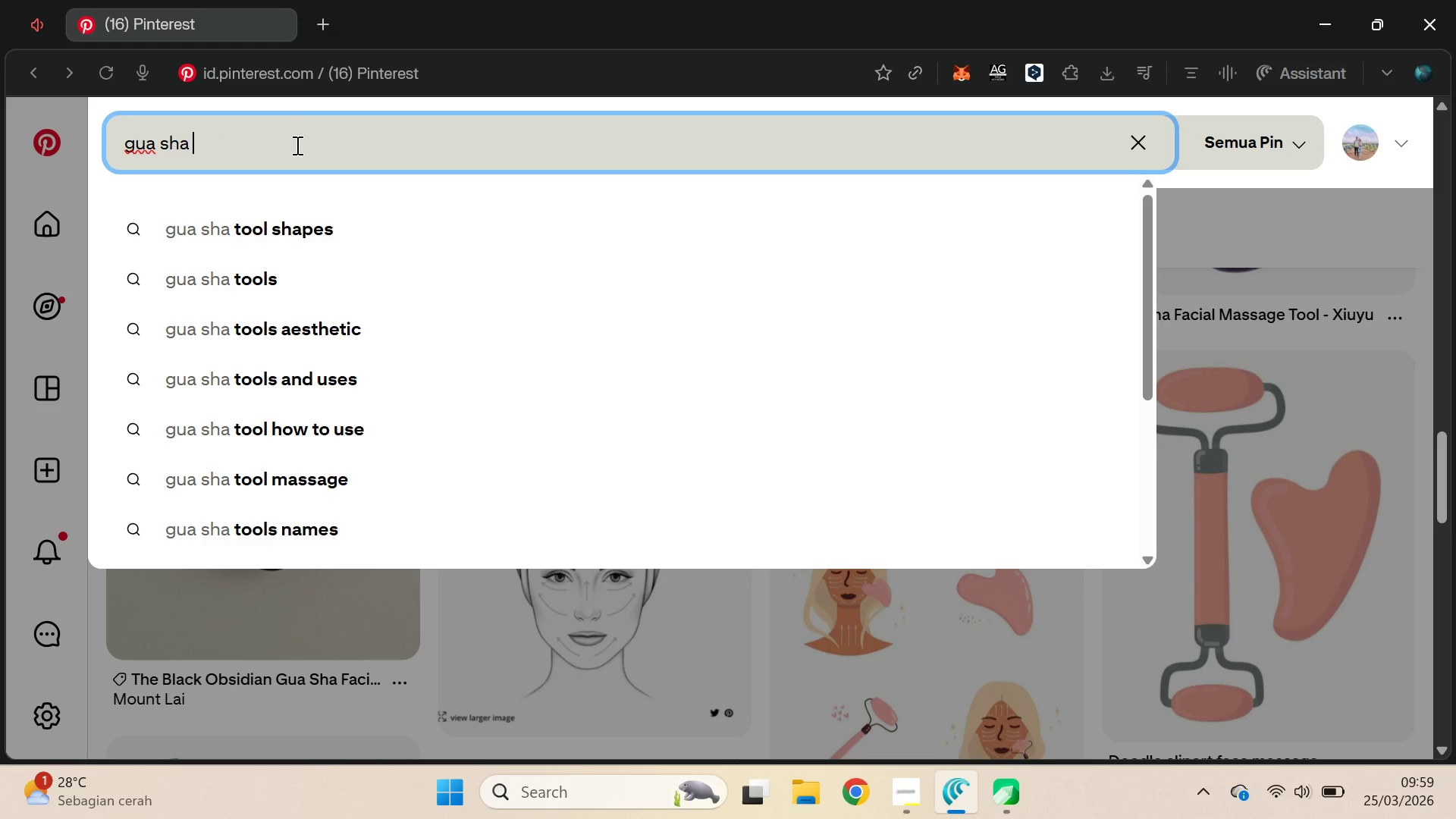 
key(Control+Backspace)
 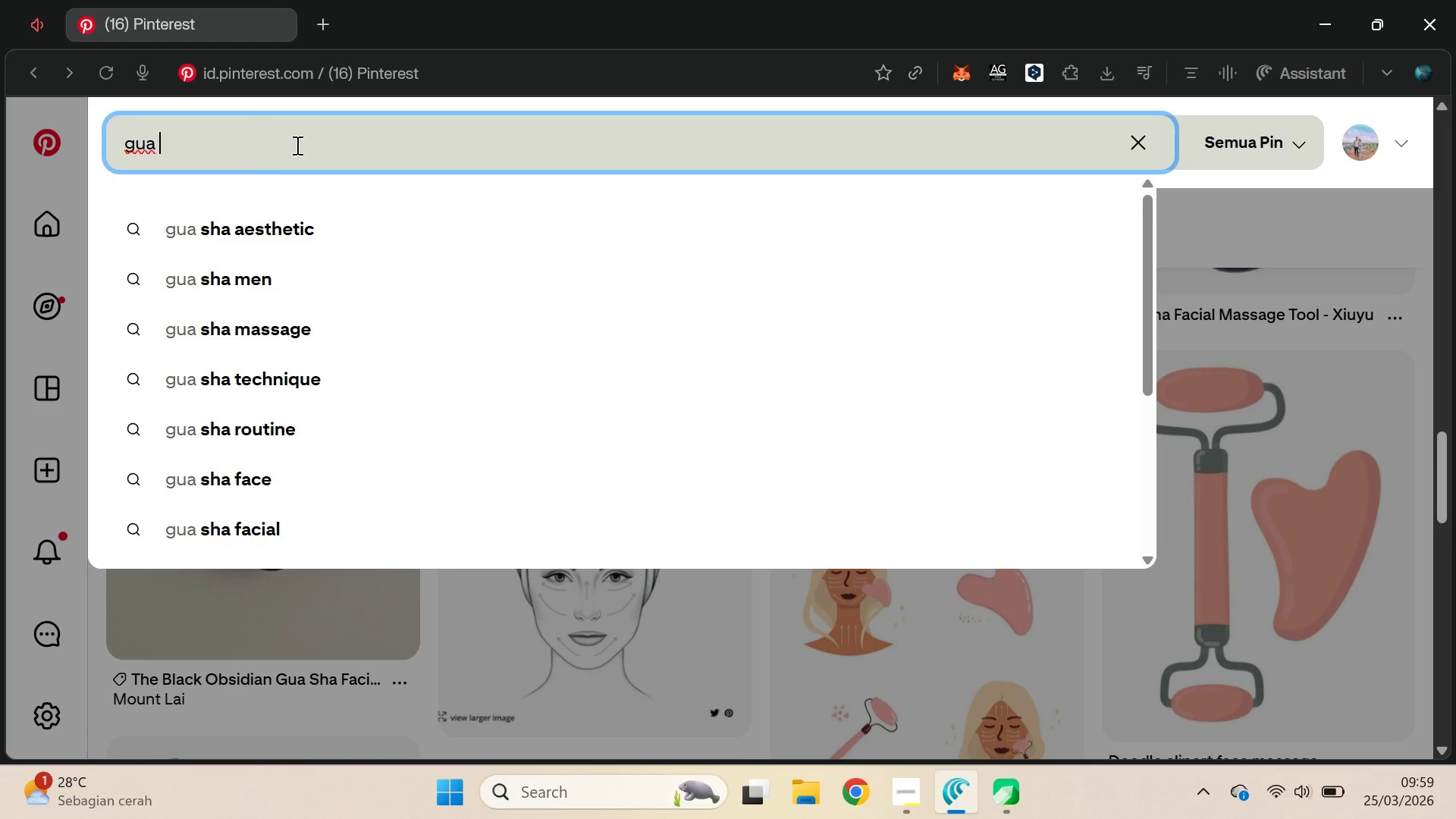 
key(Control+Backspace)
 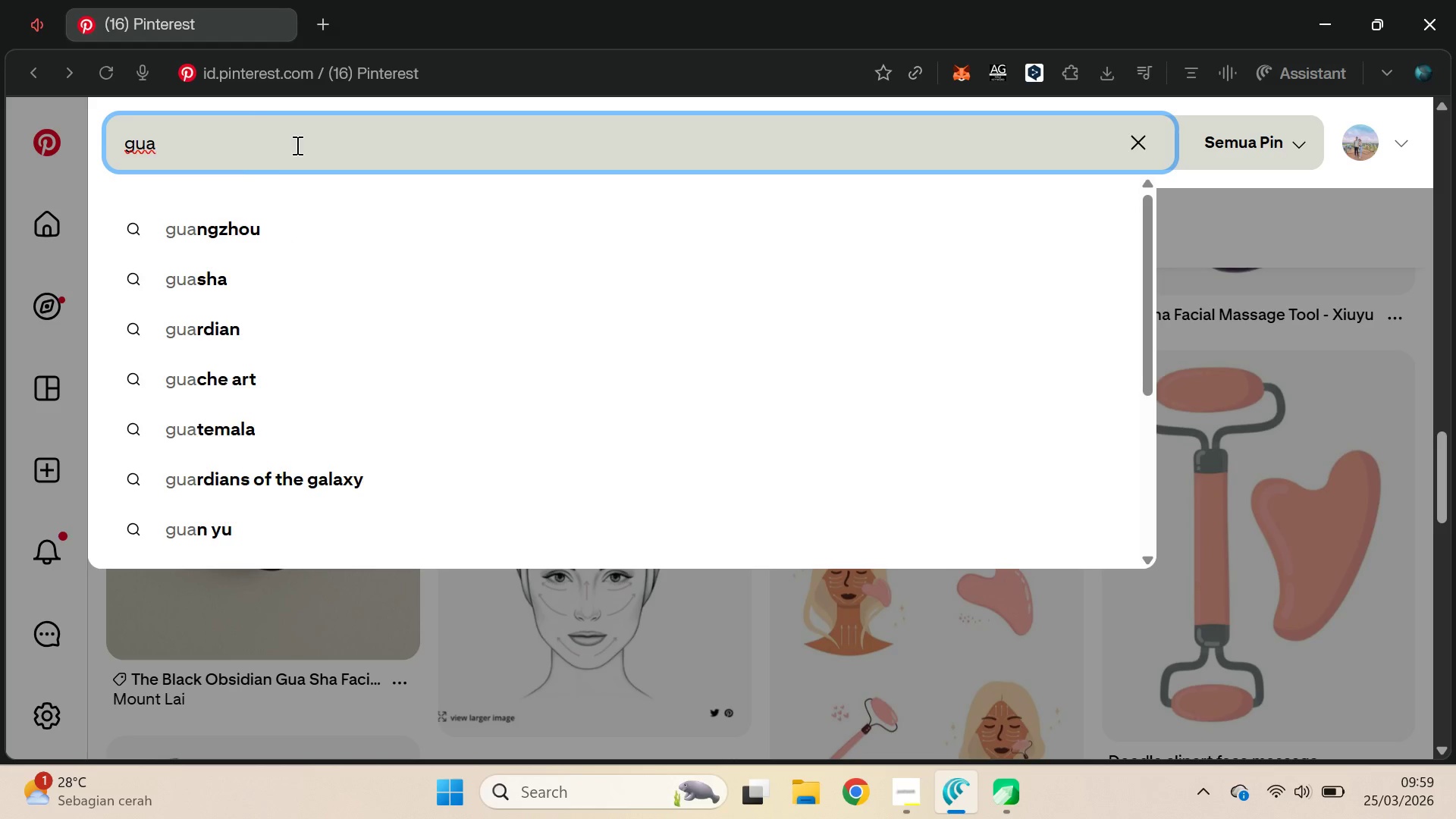 
key(Control+Backspace)
 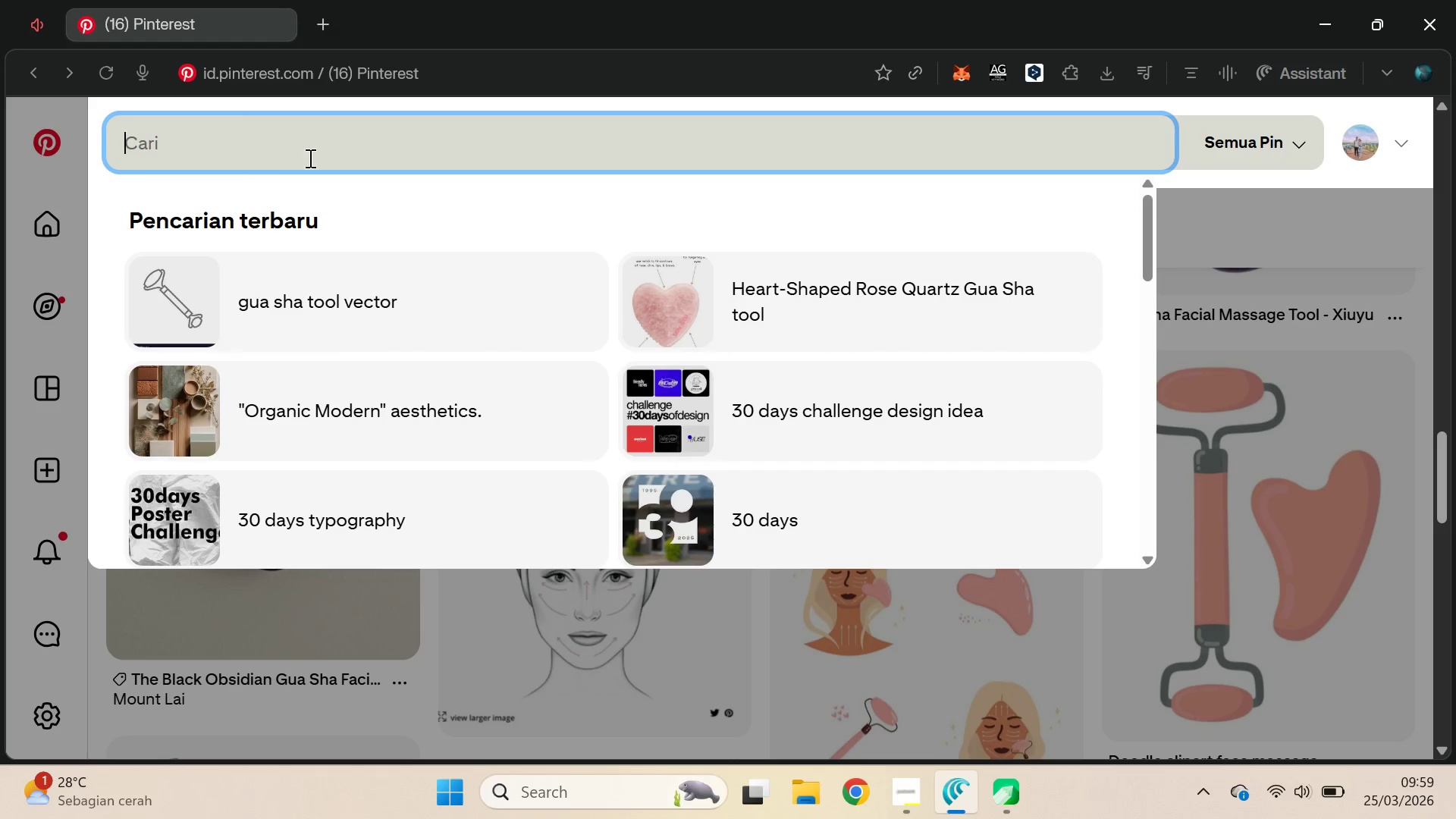 
scroll: coordinate [560, 367], scroll_direction: down, amount: 1.0
 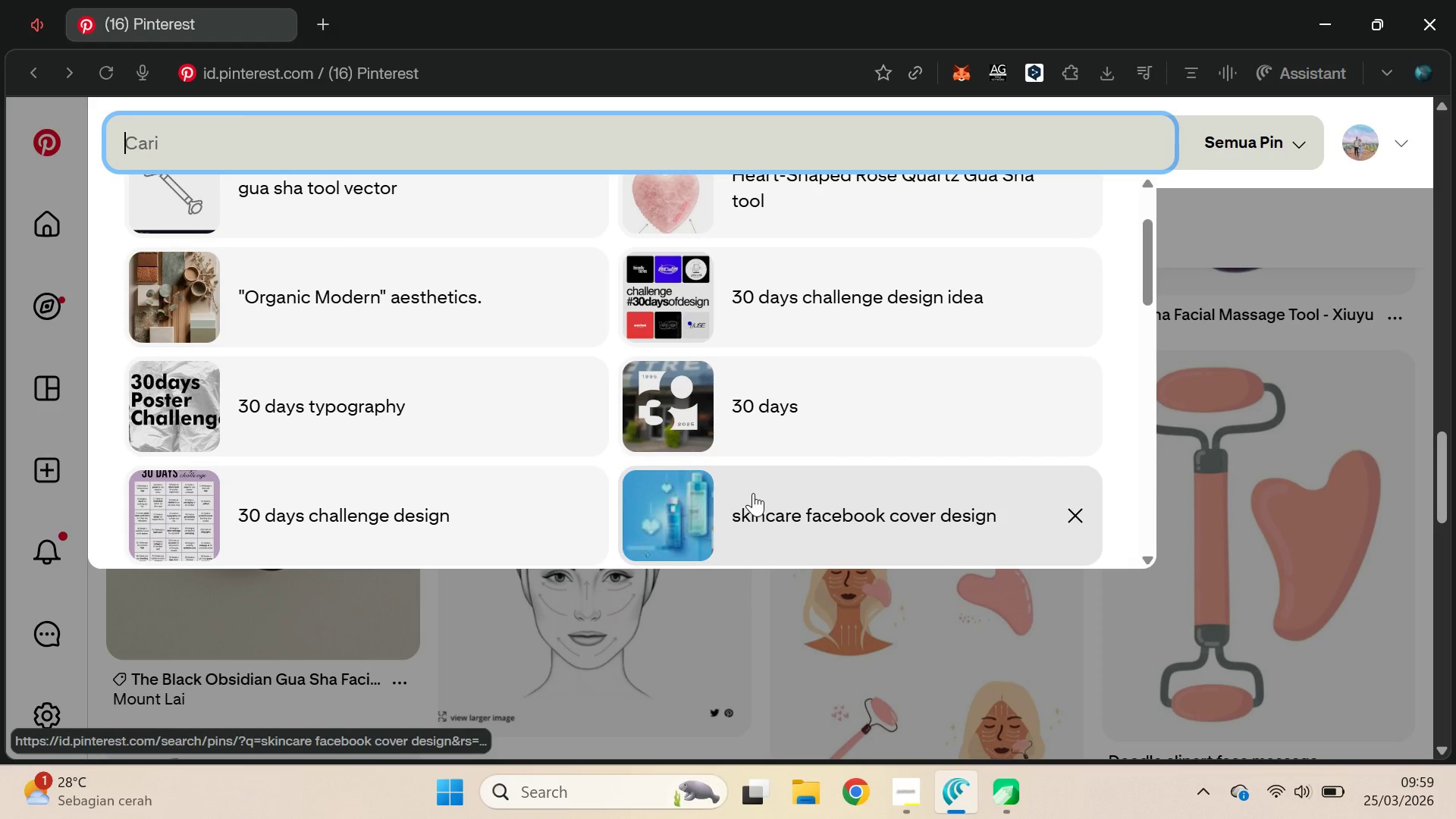 
left_click([755, 497])
 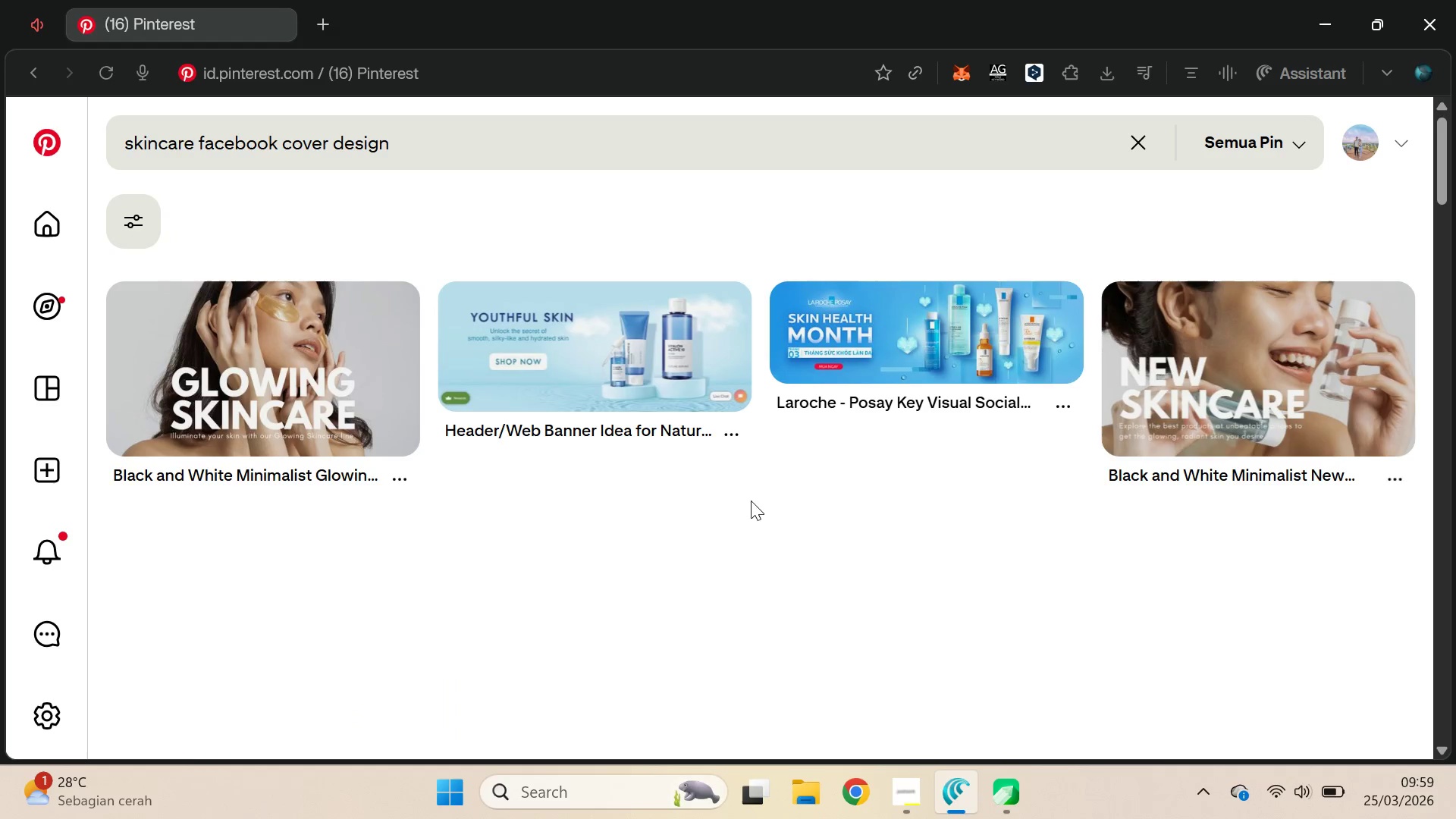 
mouse_move([14, 579])
 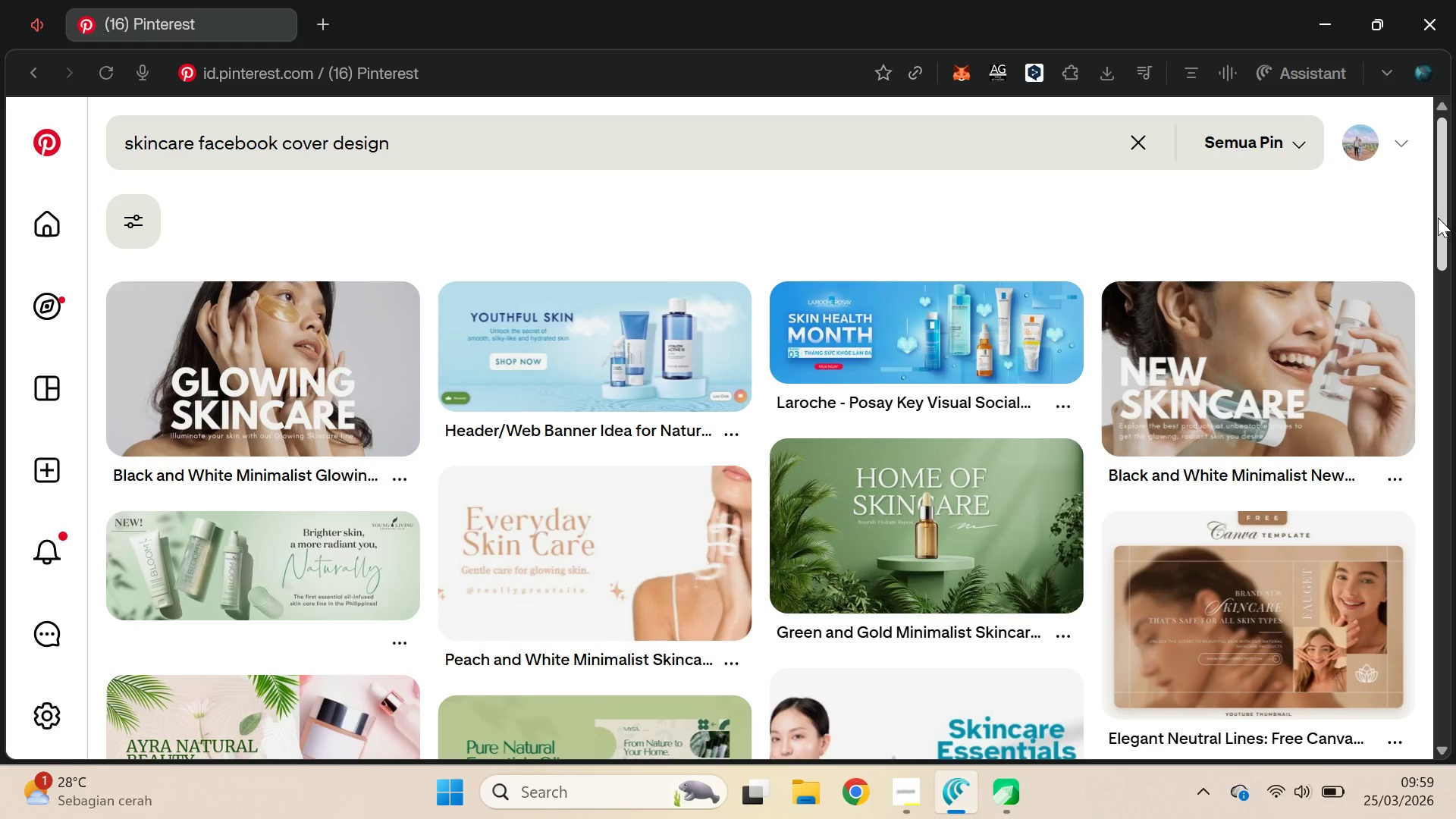 
wait(6.11)
 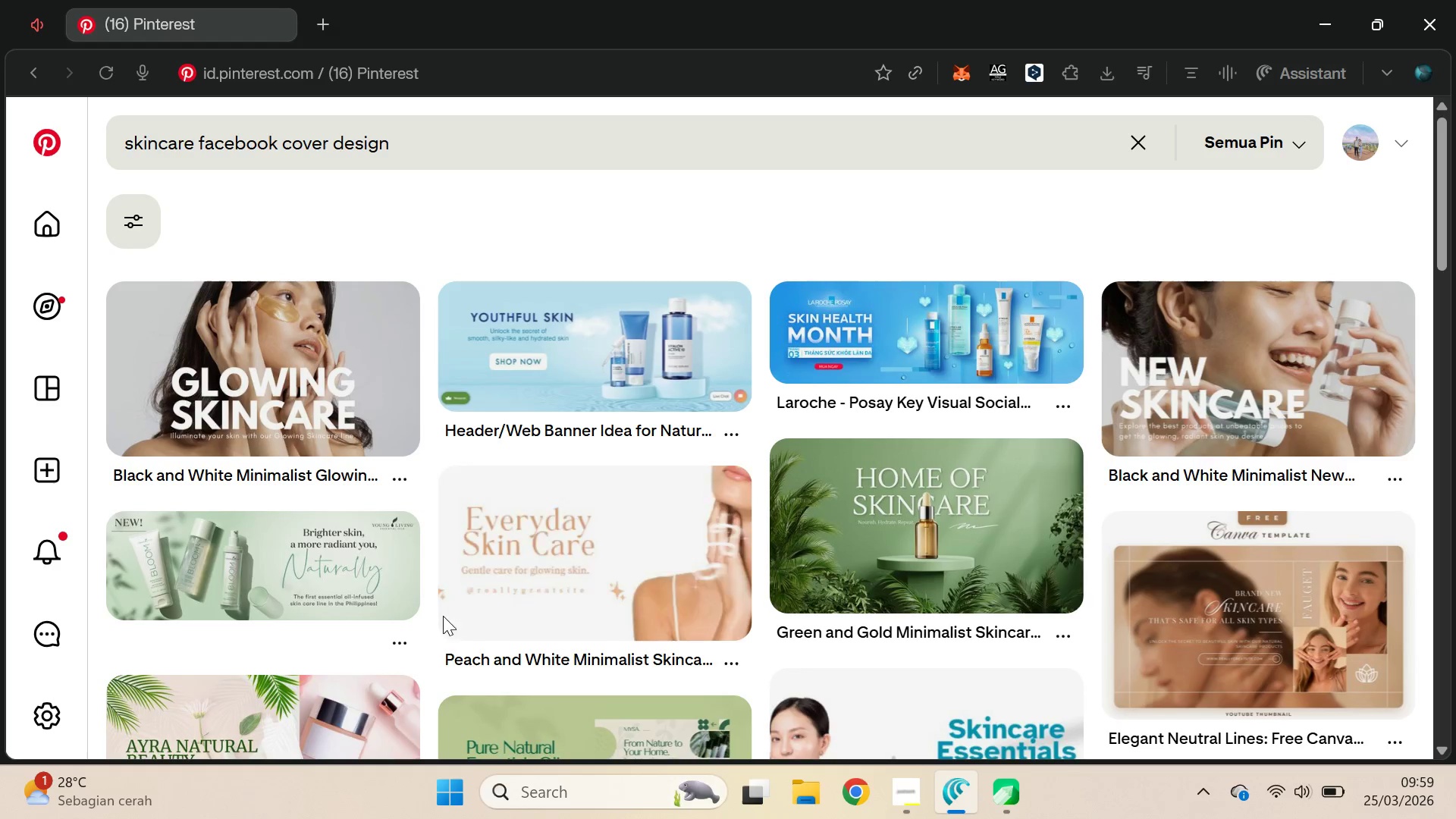 
left_click_drag(start_coordinate=[1438, 218], to_coordinate=[1429, 520])
 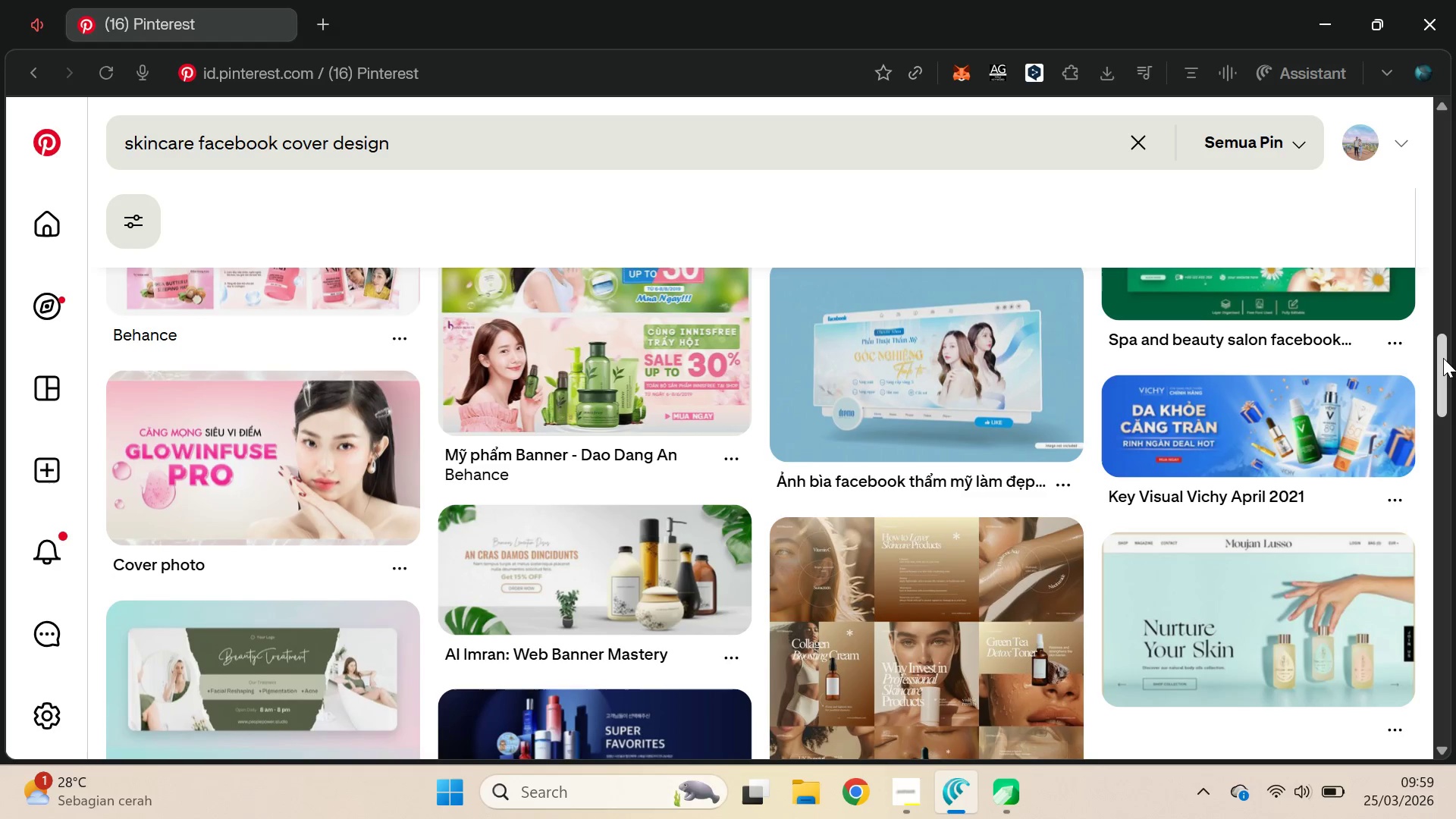 
left_click_drag(start_coordinate=[1443, 359], to_coordinate=[1454, 524])
 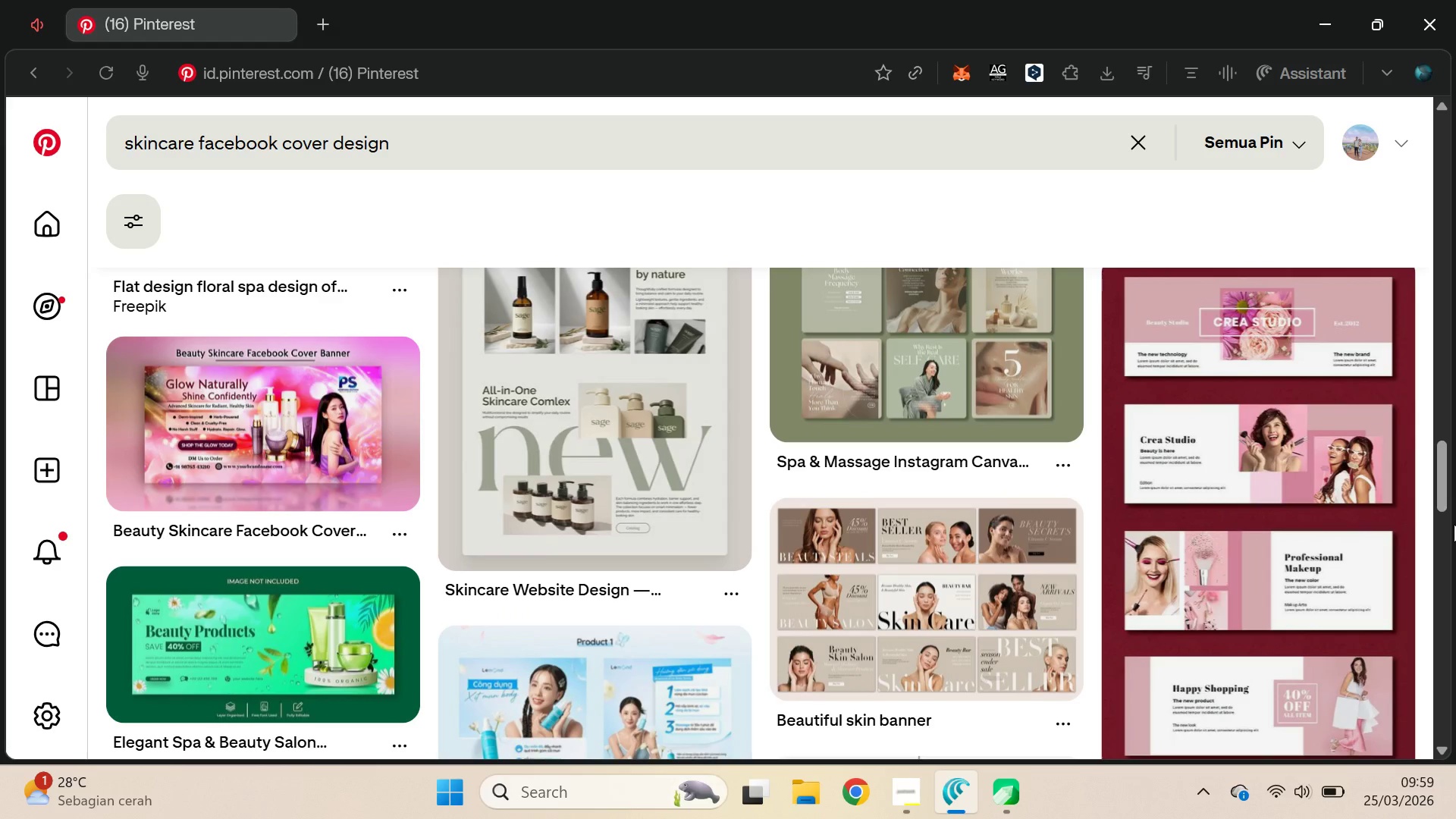 
left_click_drag(start_coordinate=[1454, 524], to_coordinate=[1452, 529])
 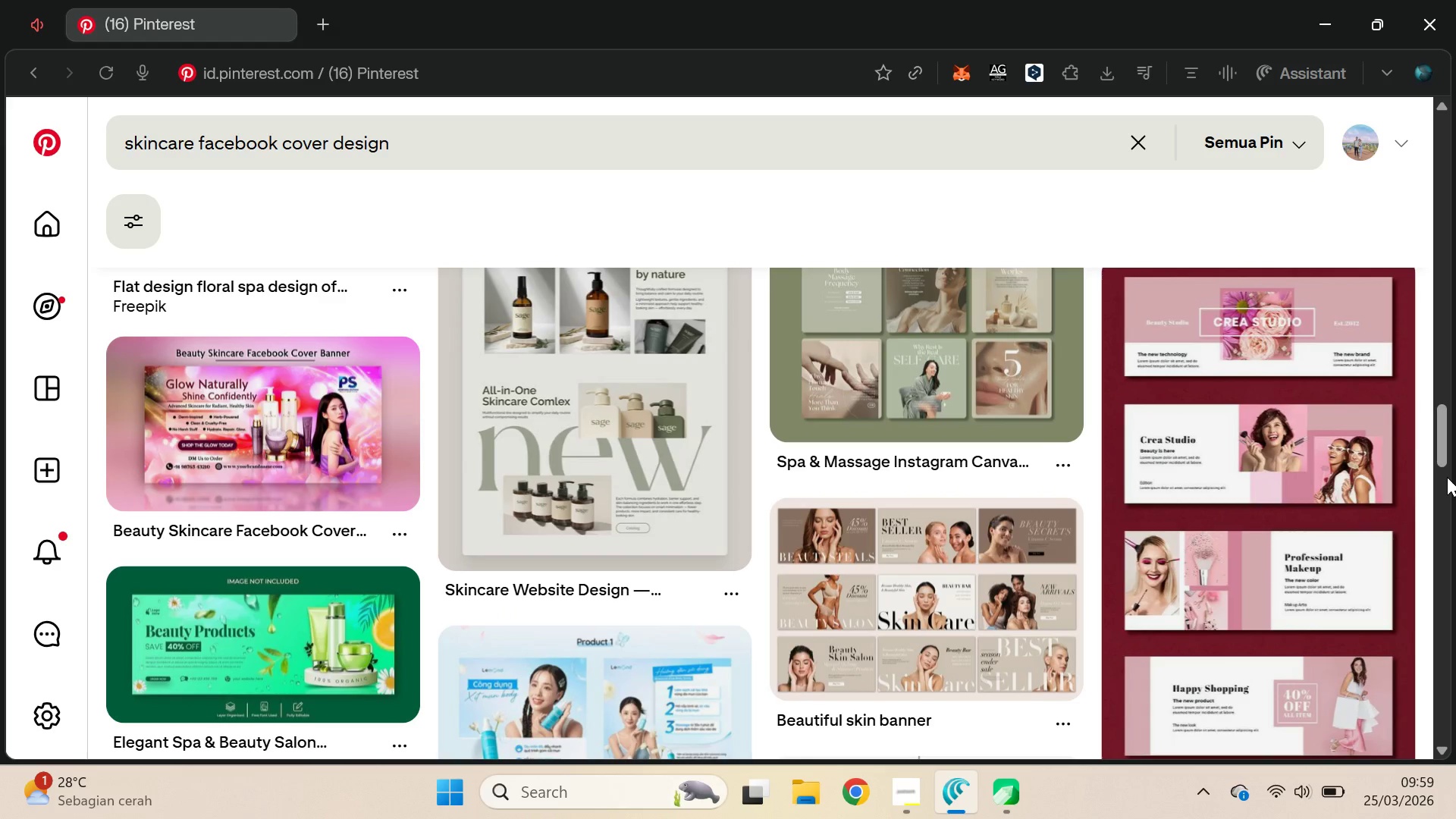 
left_click_drag(start_coordinate=[1439, 461], to_coordinate=[1439, 488])
 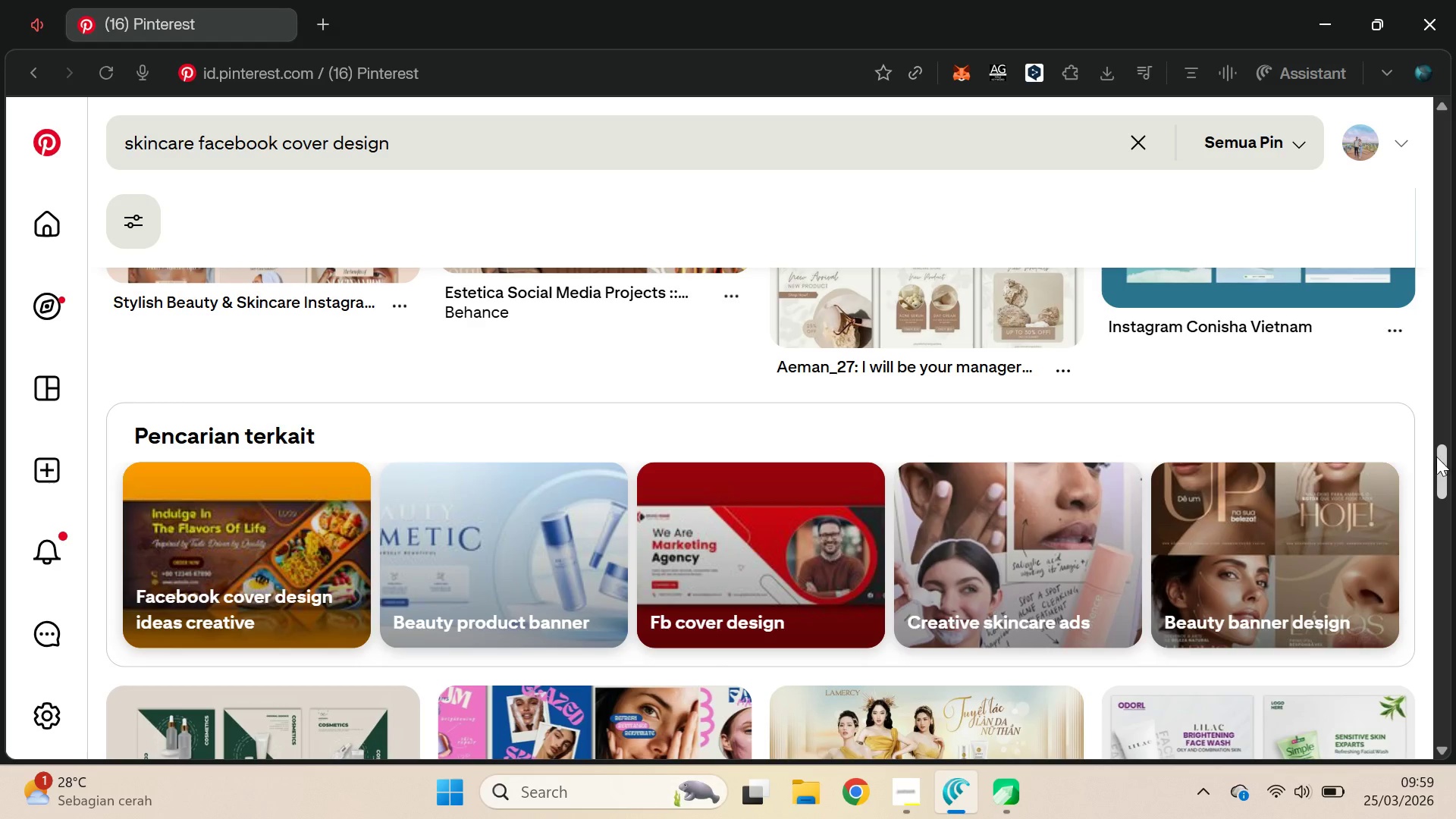 
left_click_drag(start_coordinate=[1439, 472], to_coordinate=[1444, 511])
 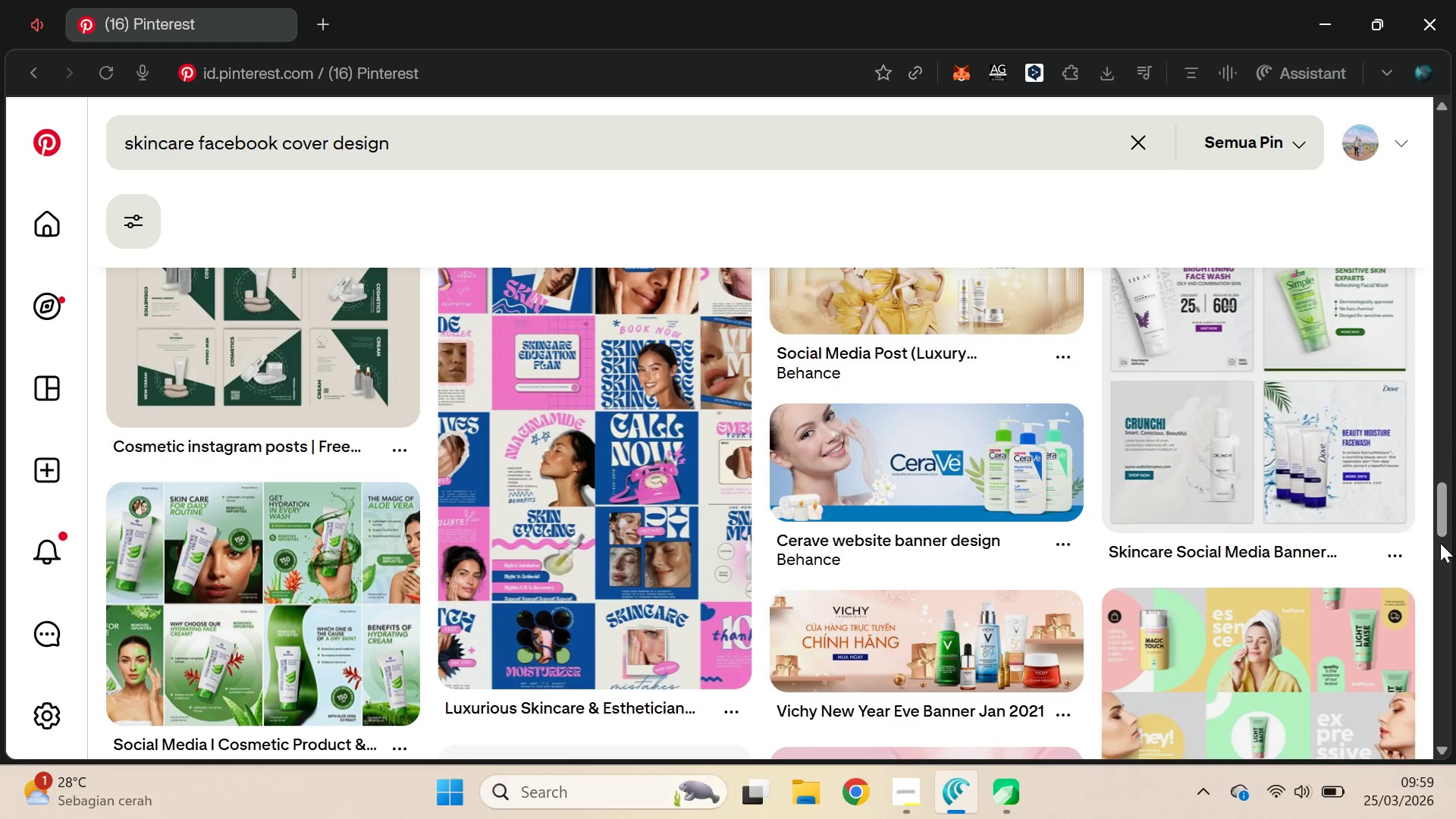 
left_click([1440, 543])
 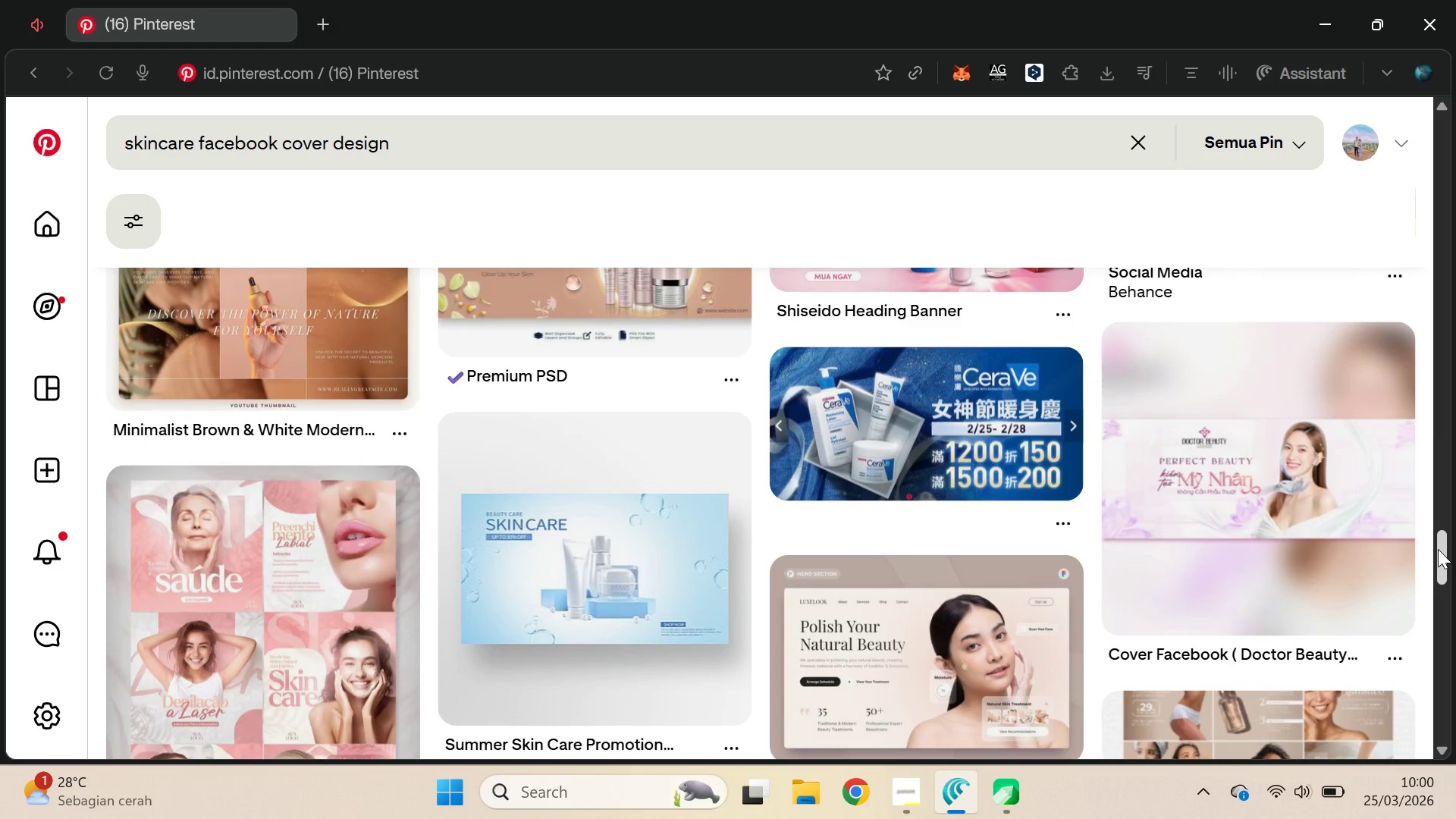 
left_click_drag(start_coordinate=[1441, 543], to_coordinate=[1436, 629])
 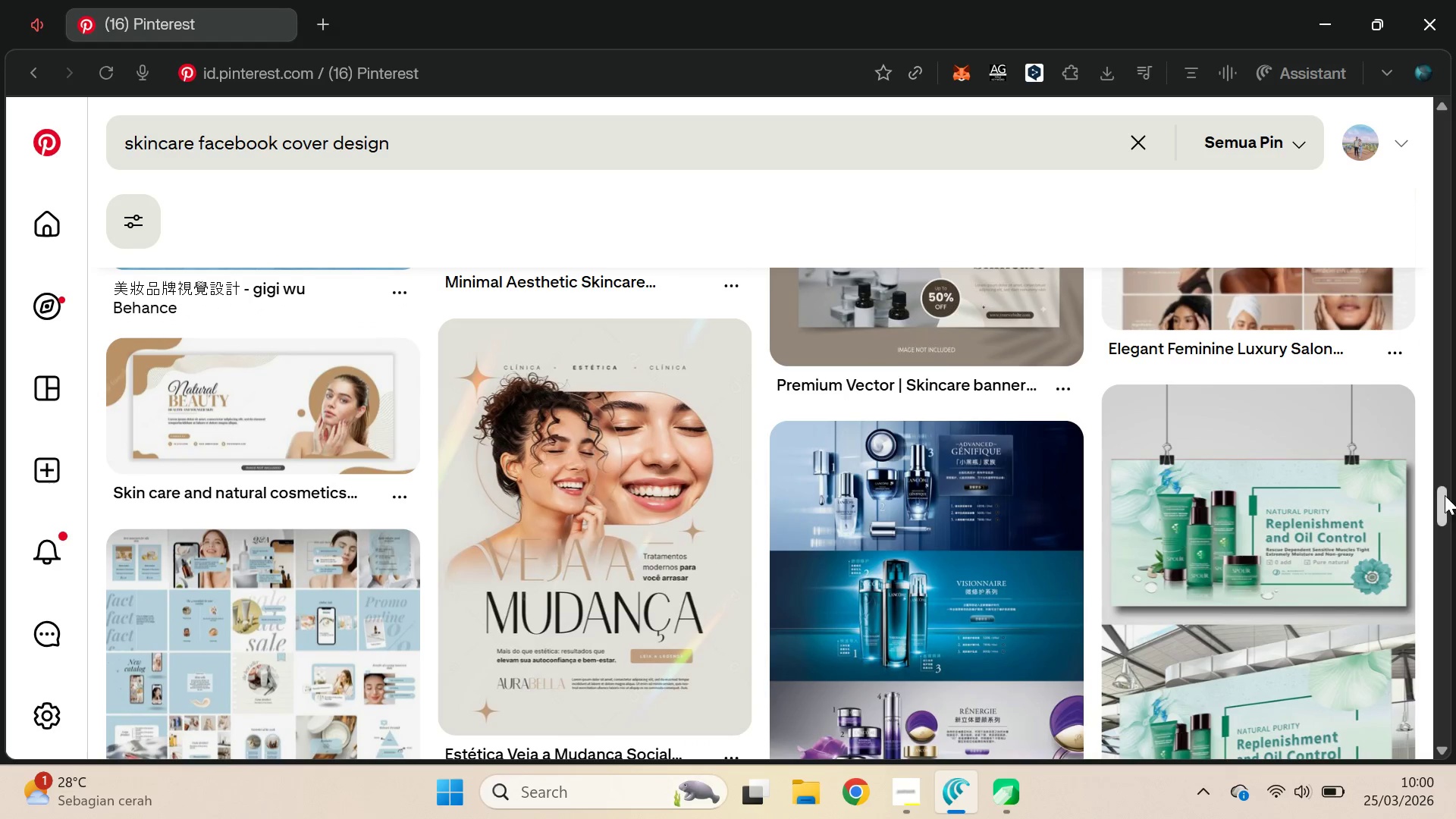 
left_click_drag(start_coordinate=[1444, 493], to_coordinate=[1445, 648])
 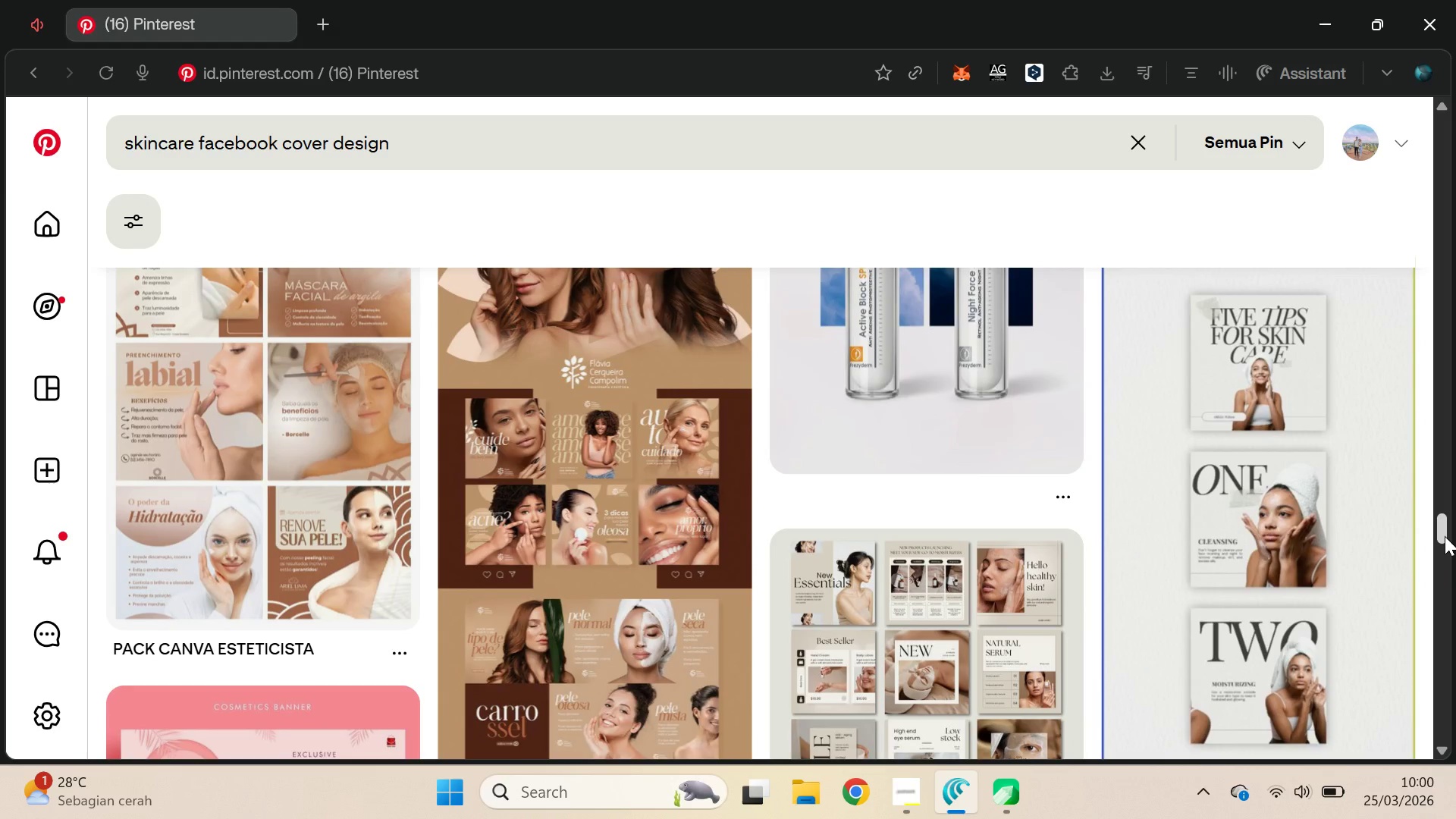 
left_click_drag(start_coordinate=[1445, 535], to_coordinate=[1454, 535])
 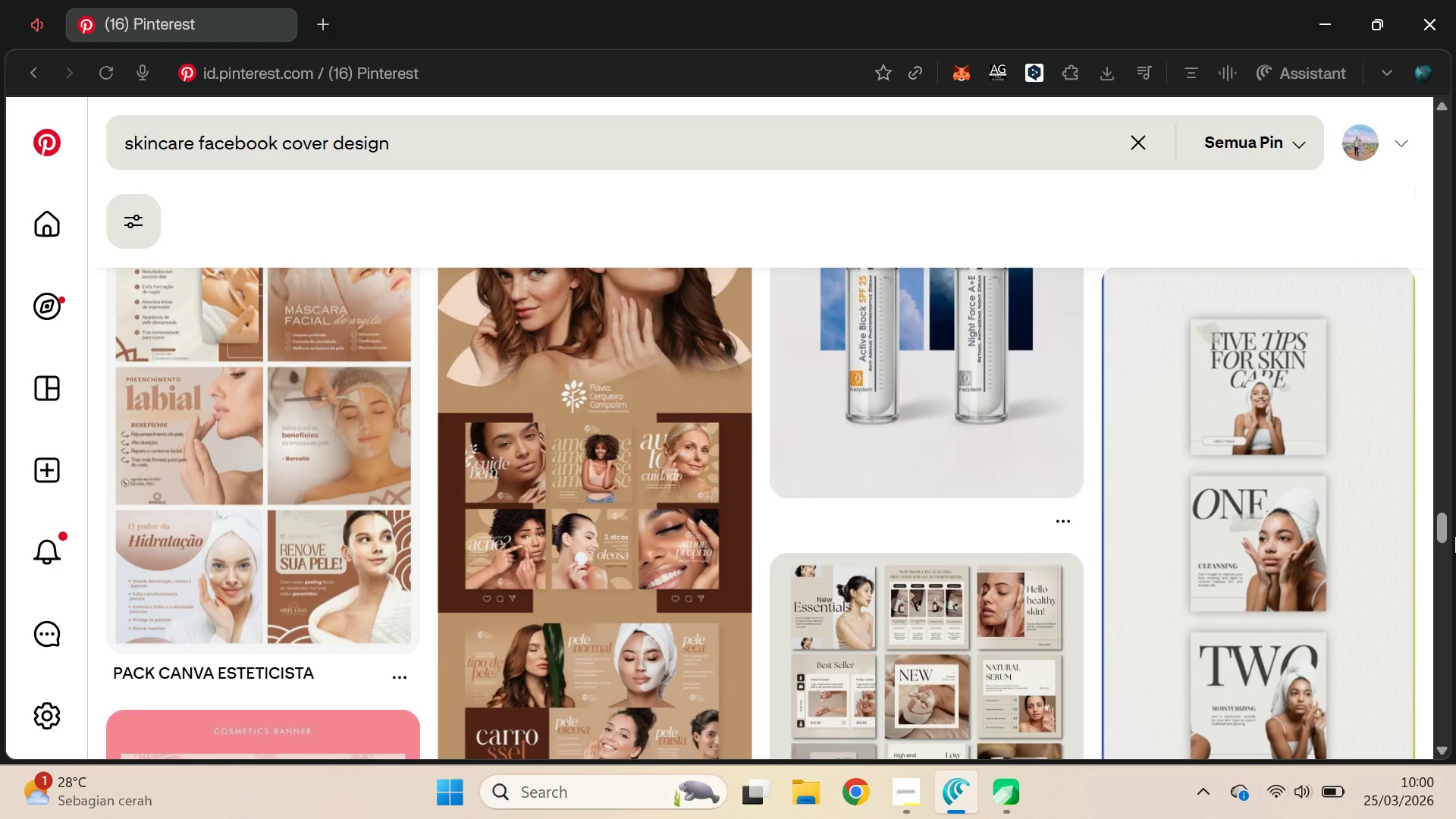 
key(Alt+AltLeft)
 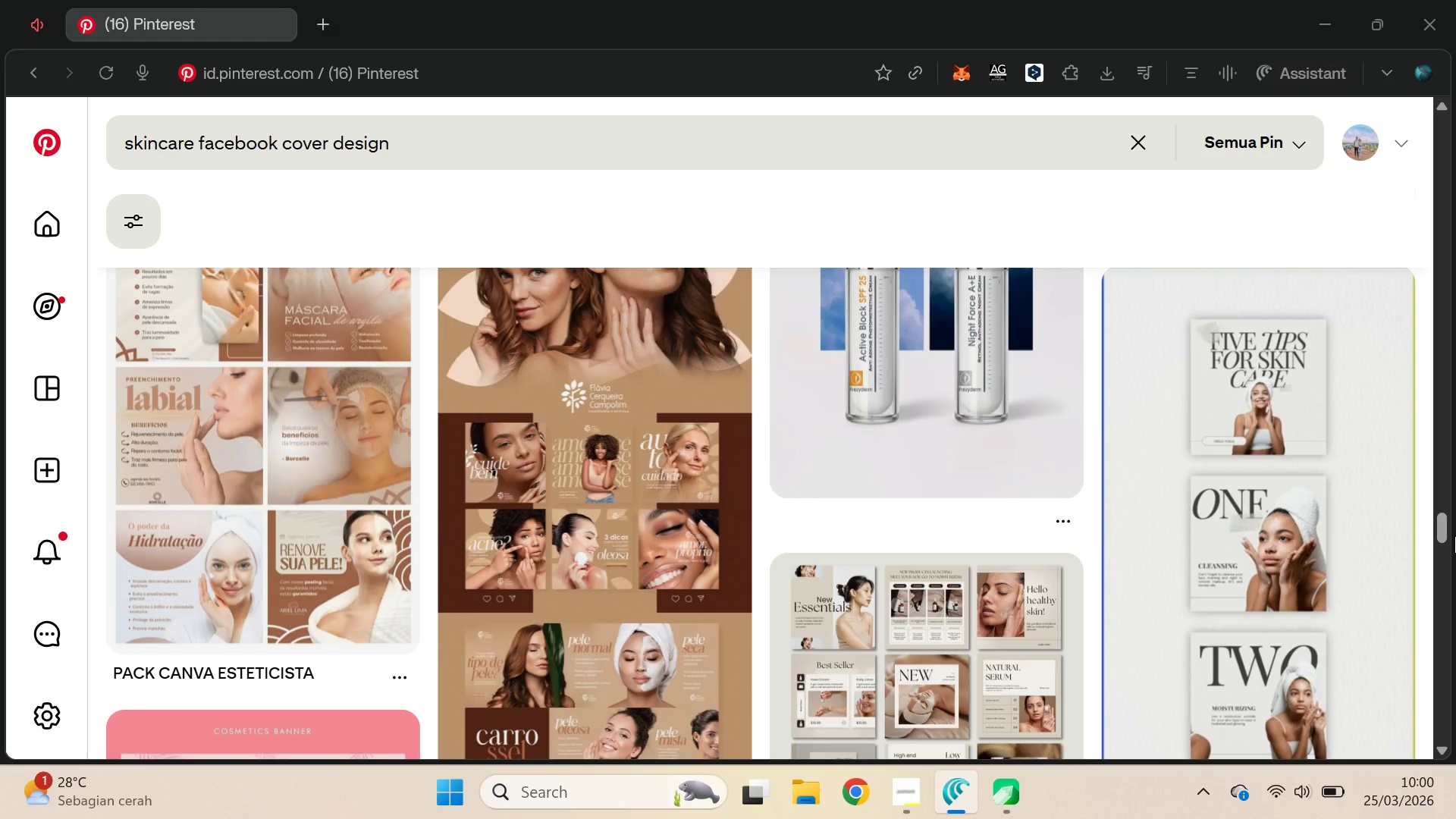 
key(Alt+Tab)